 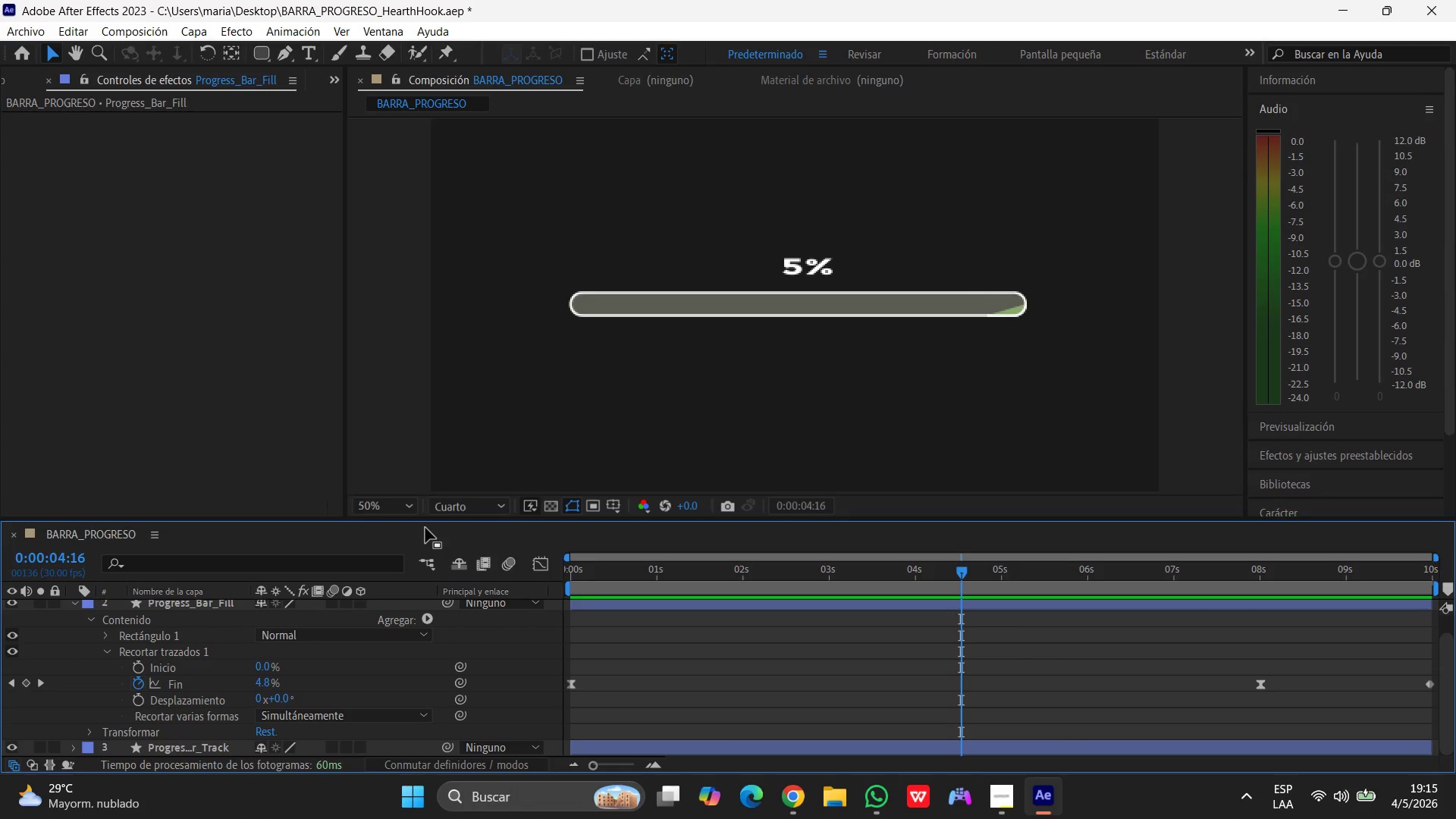 
left_click([1219, 278])
 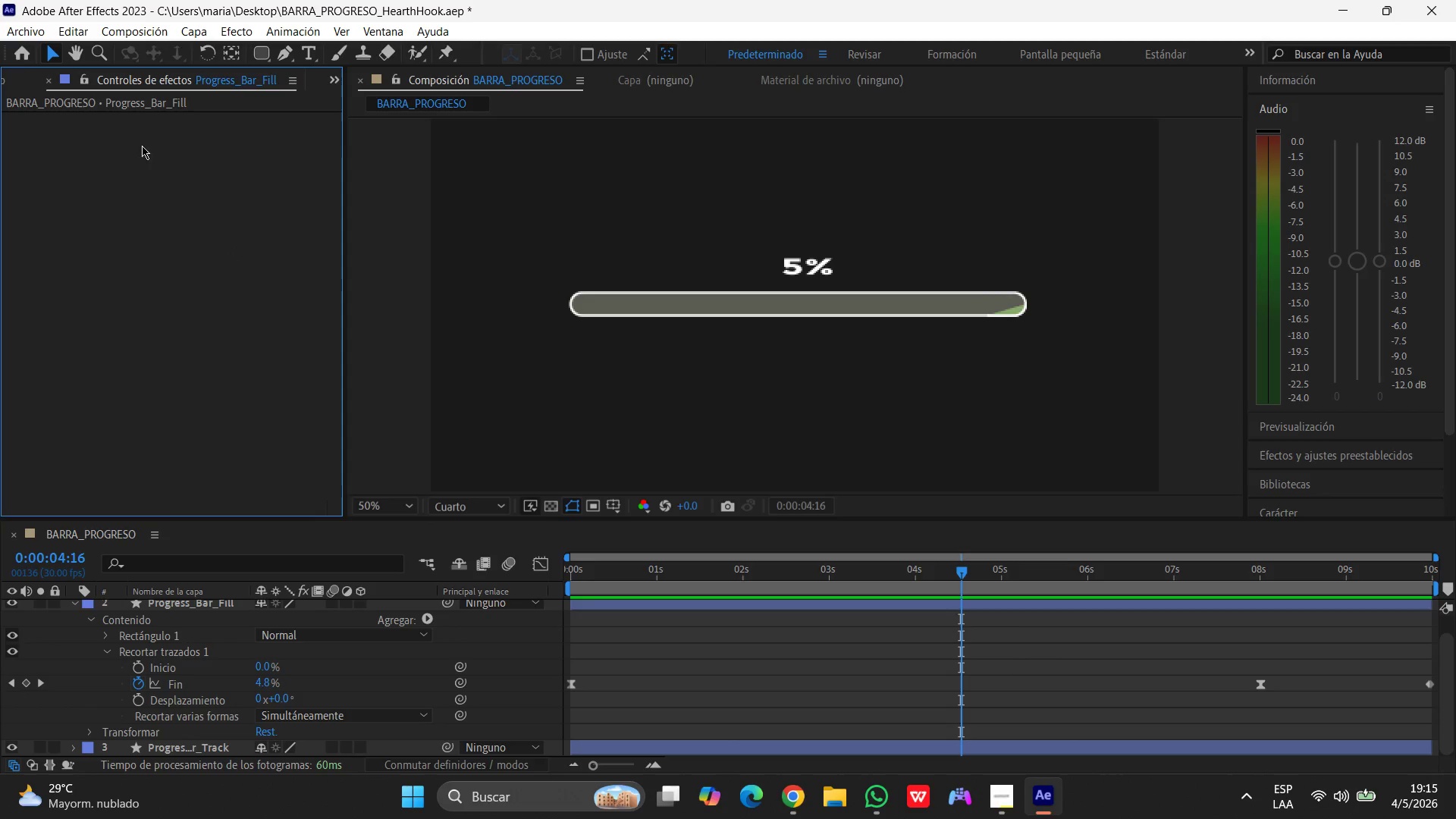 
left_click([1170, 209])
 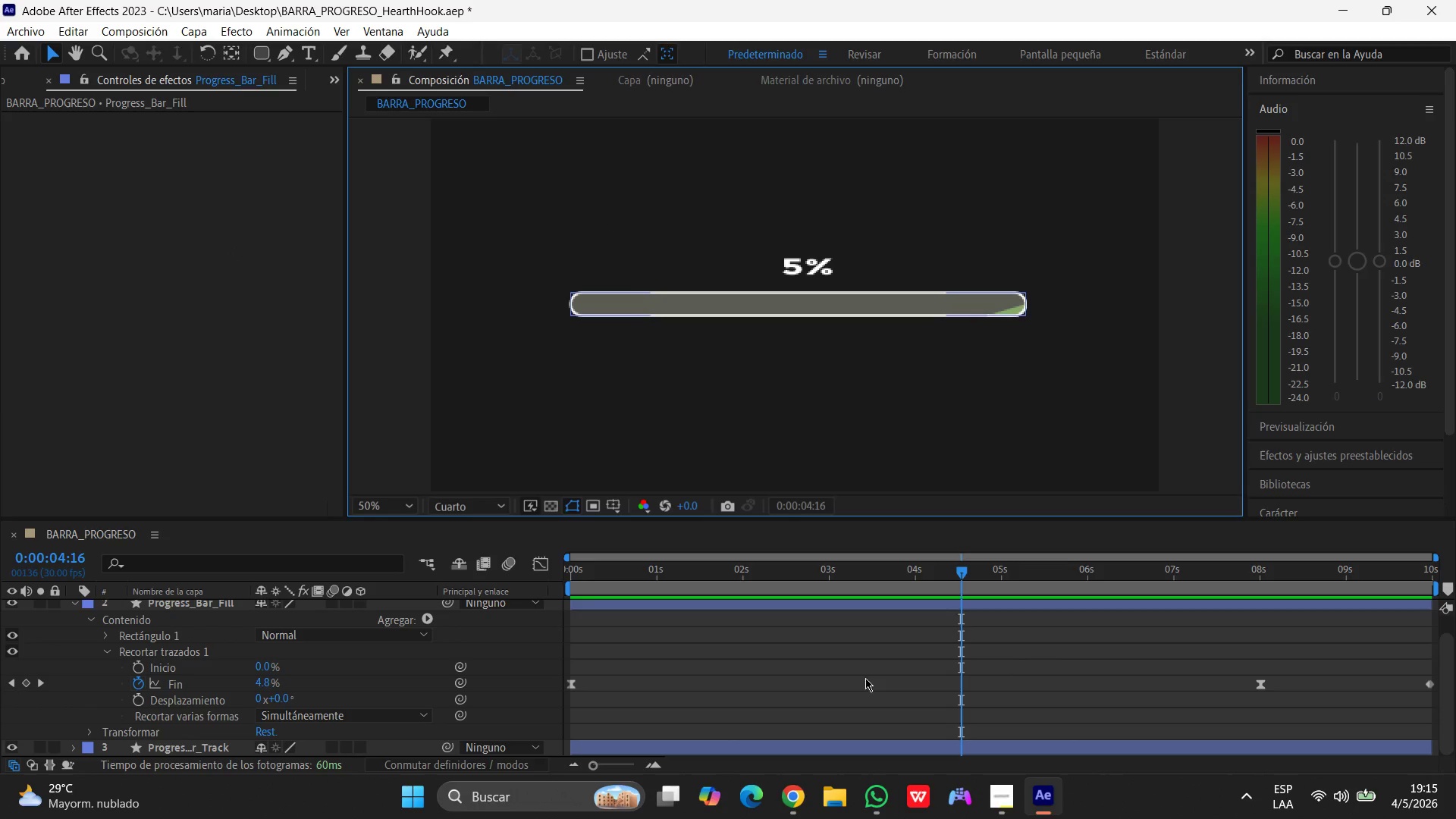 
left_click([883, 653])
 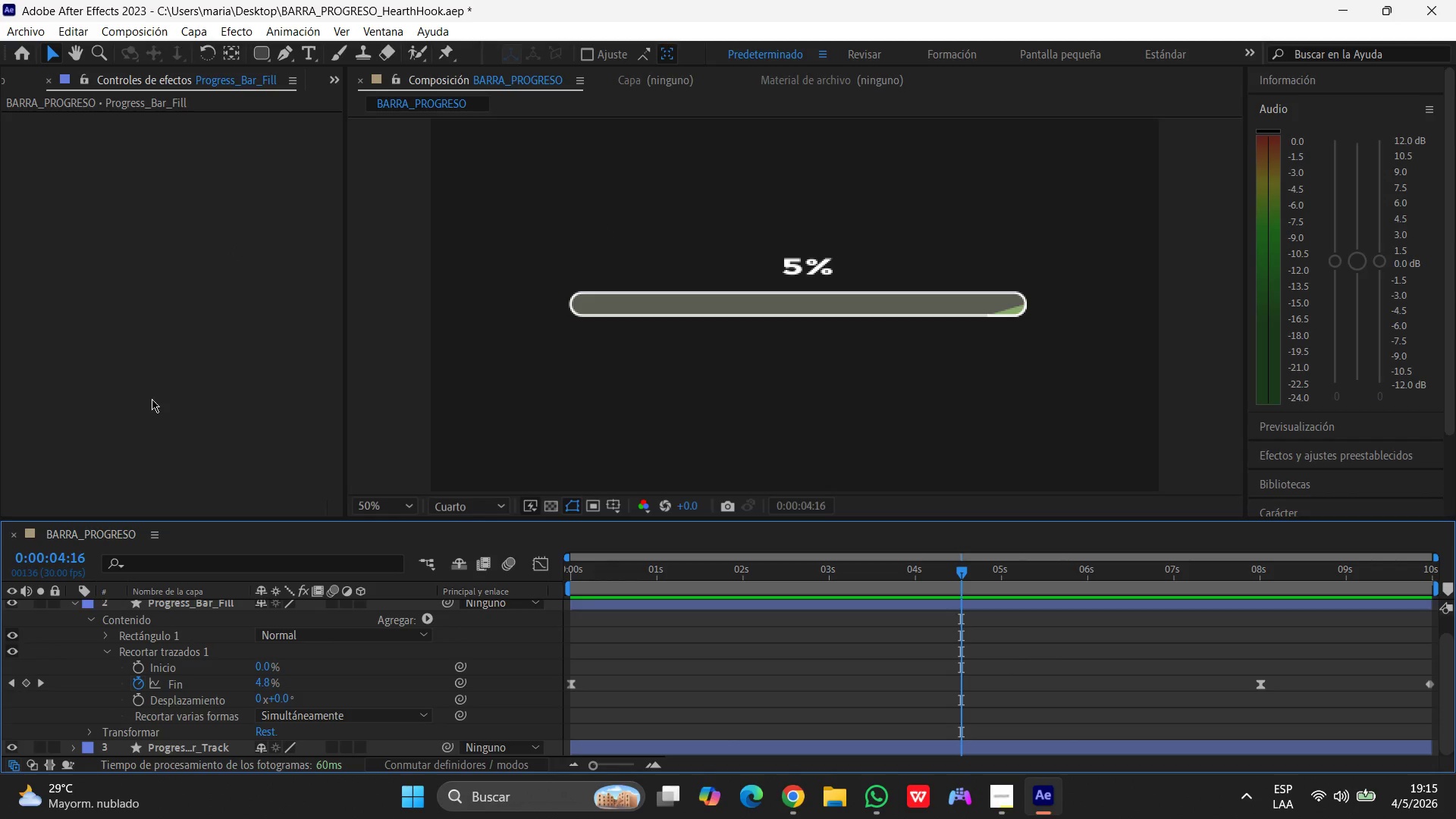 
left_click([152, 397])
 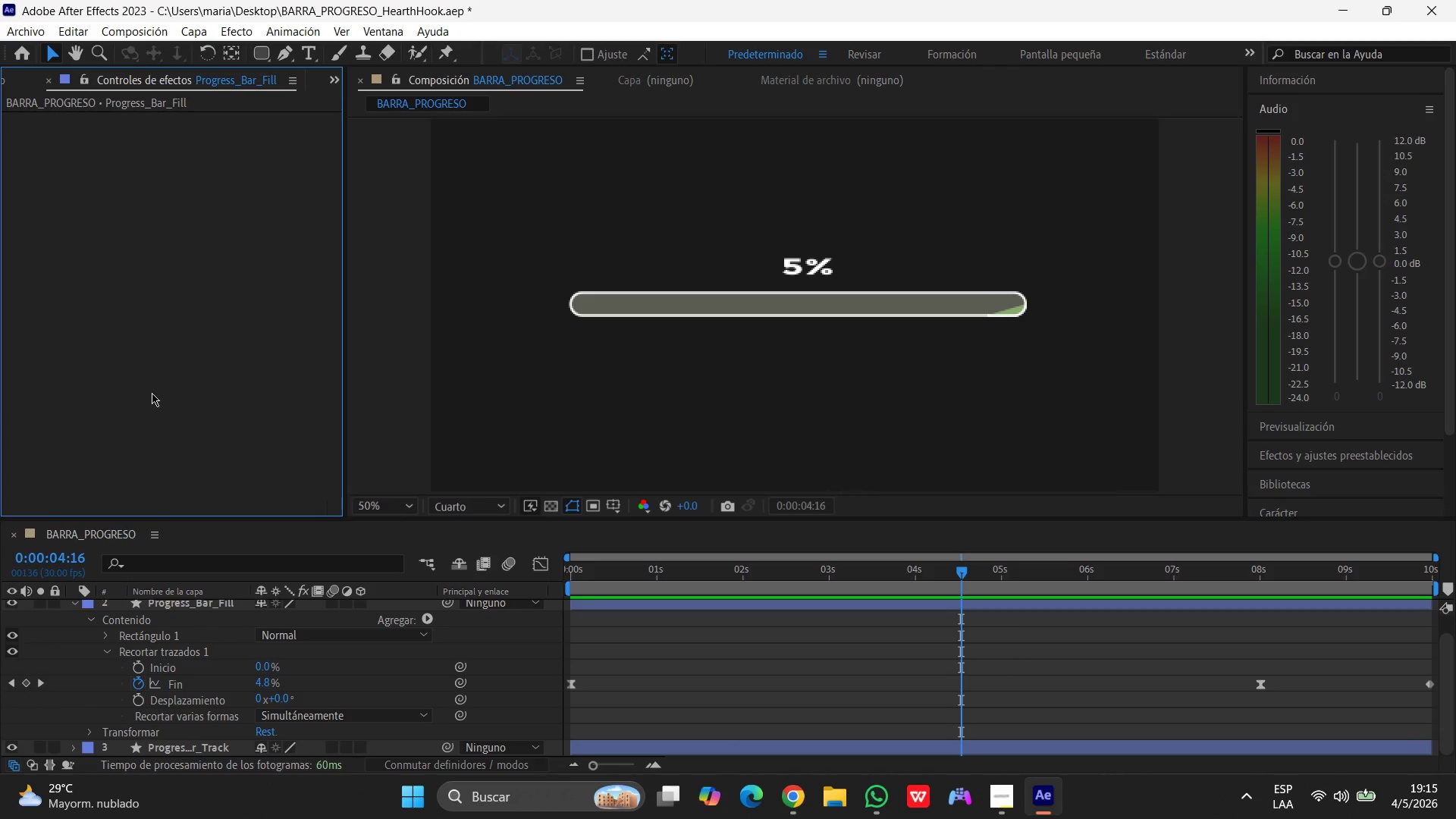 
left_click([162, 373])
 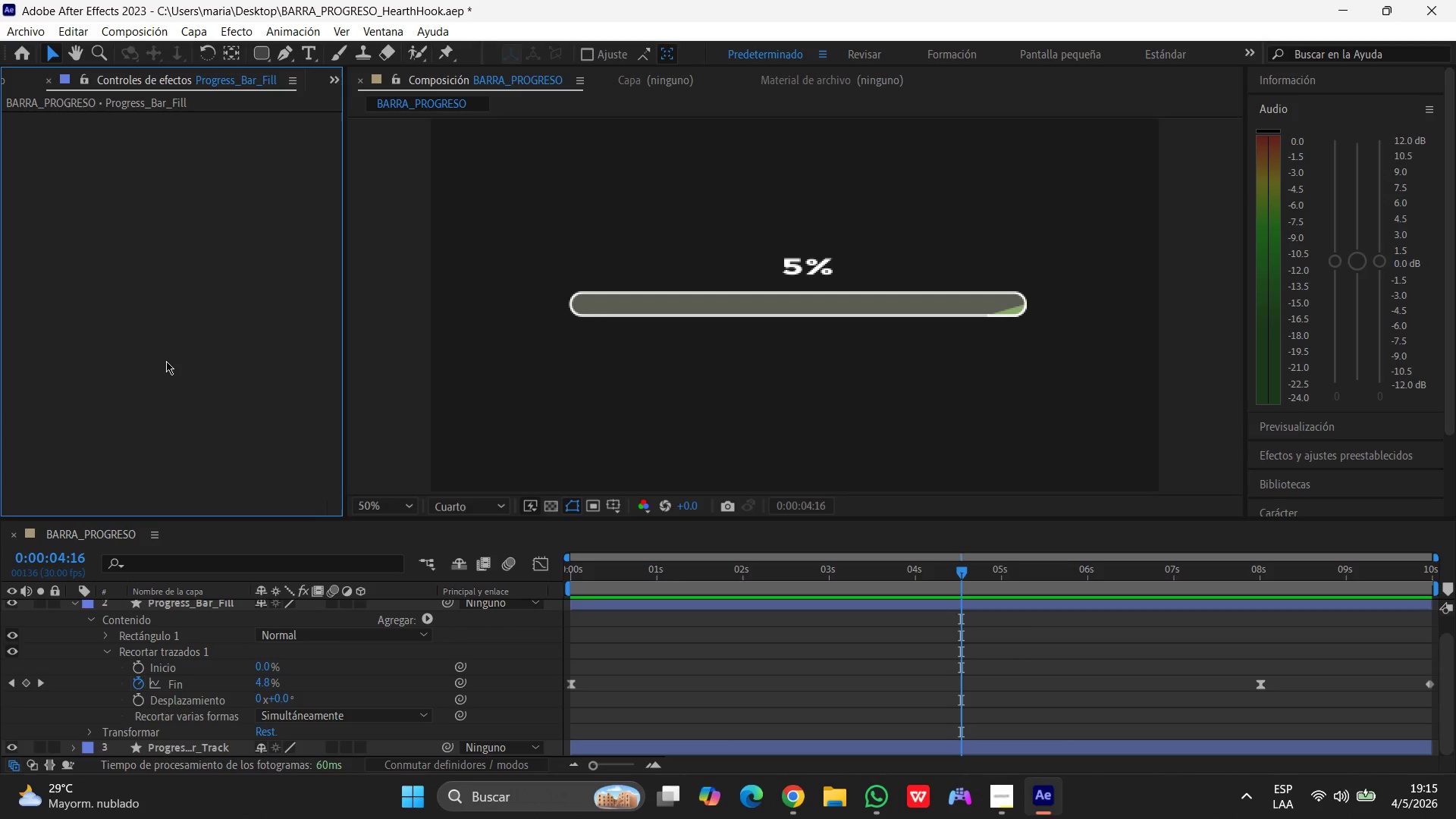 
wait(20.62)
 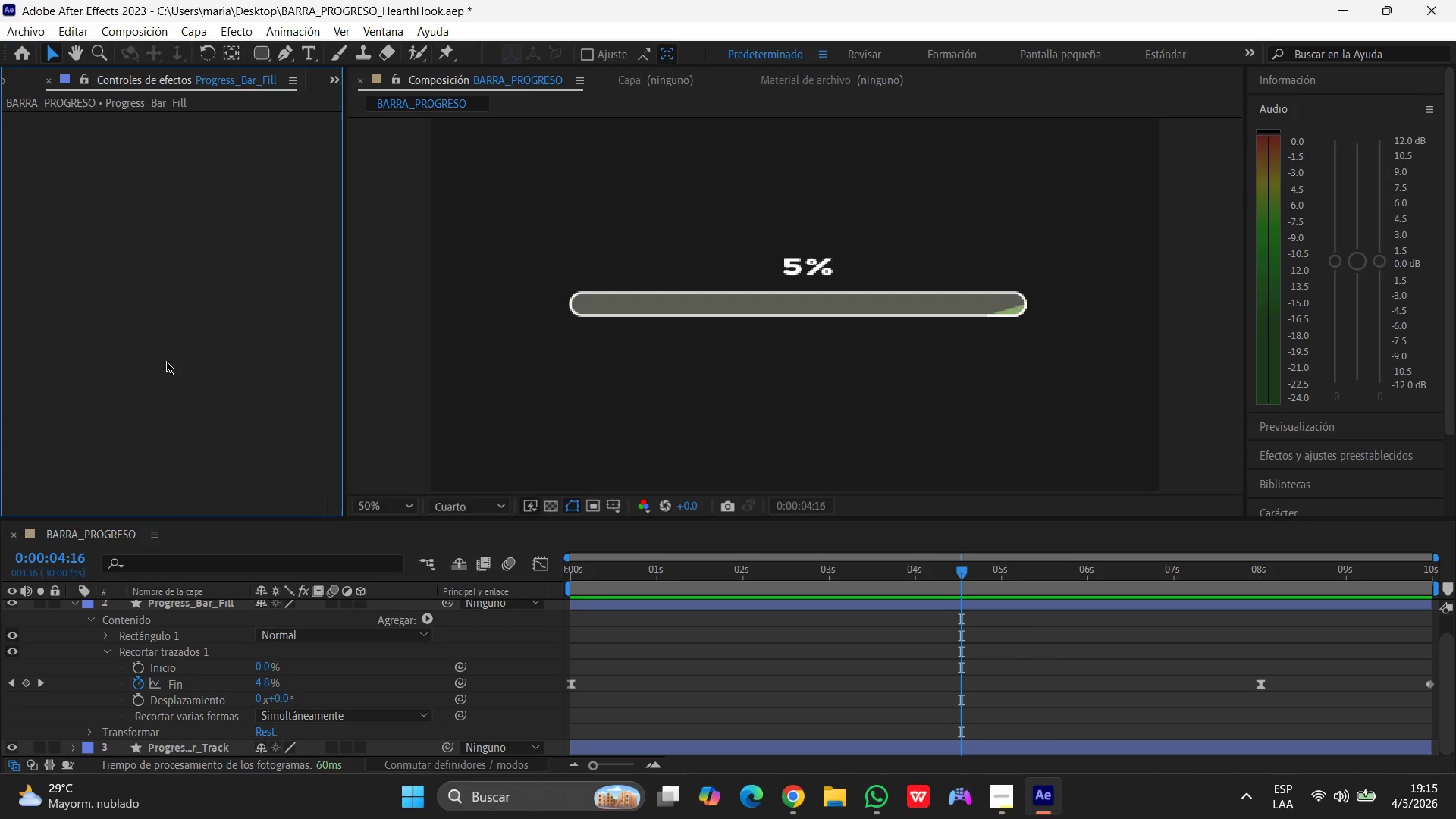 
left_click([104, 275])
 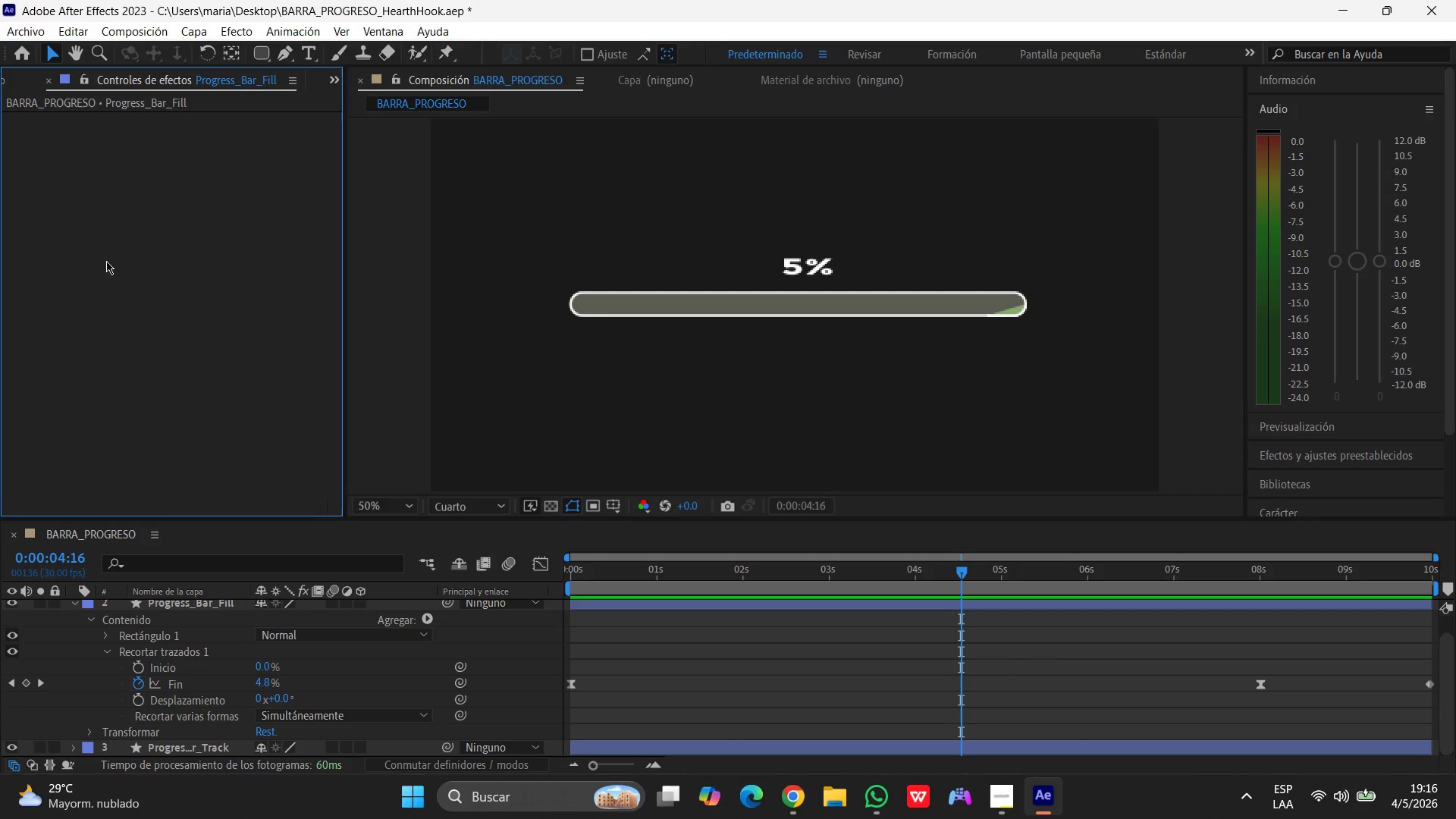 
wait(16.02)
 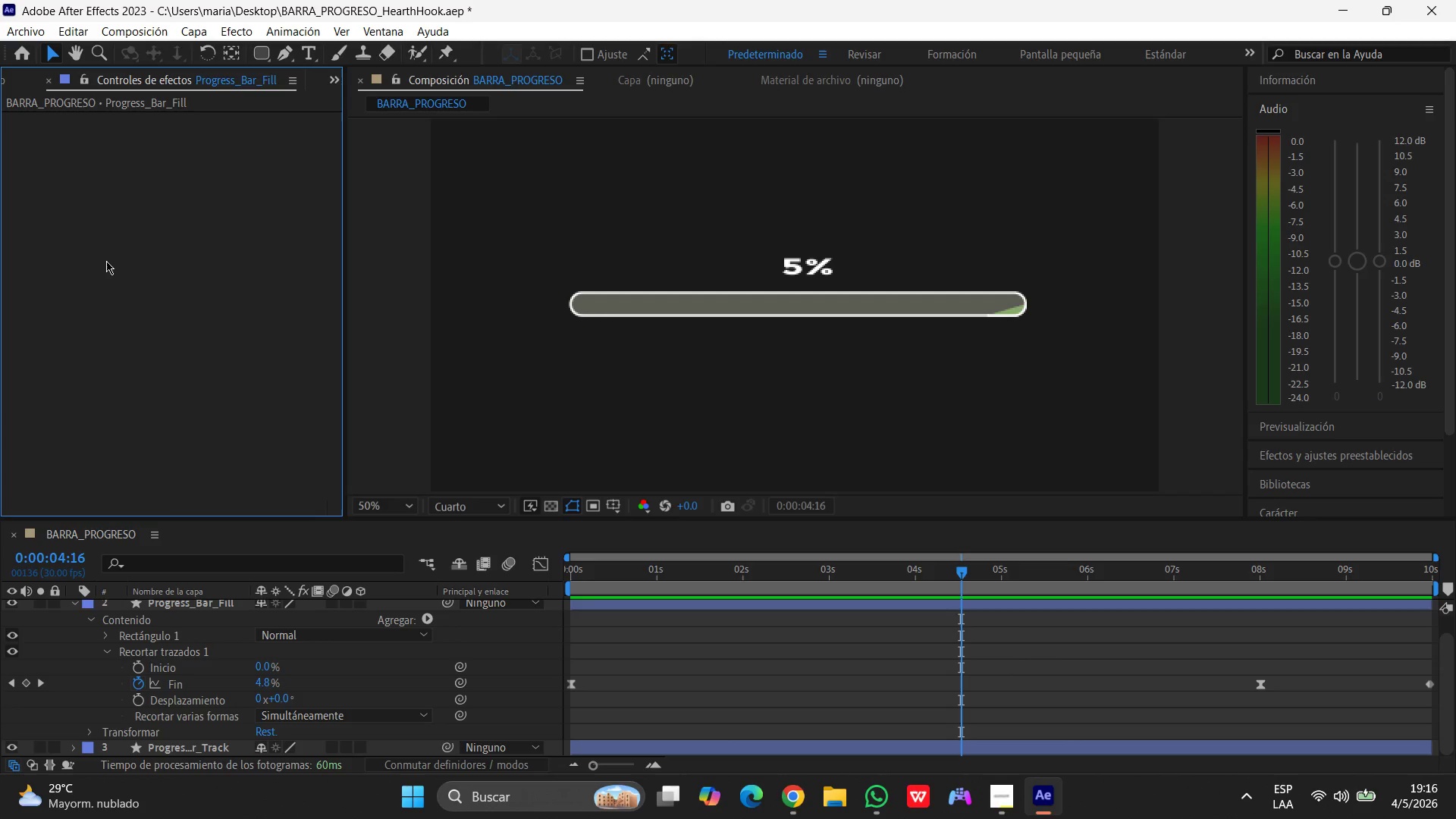 
left_click([106, 261])
 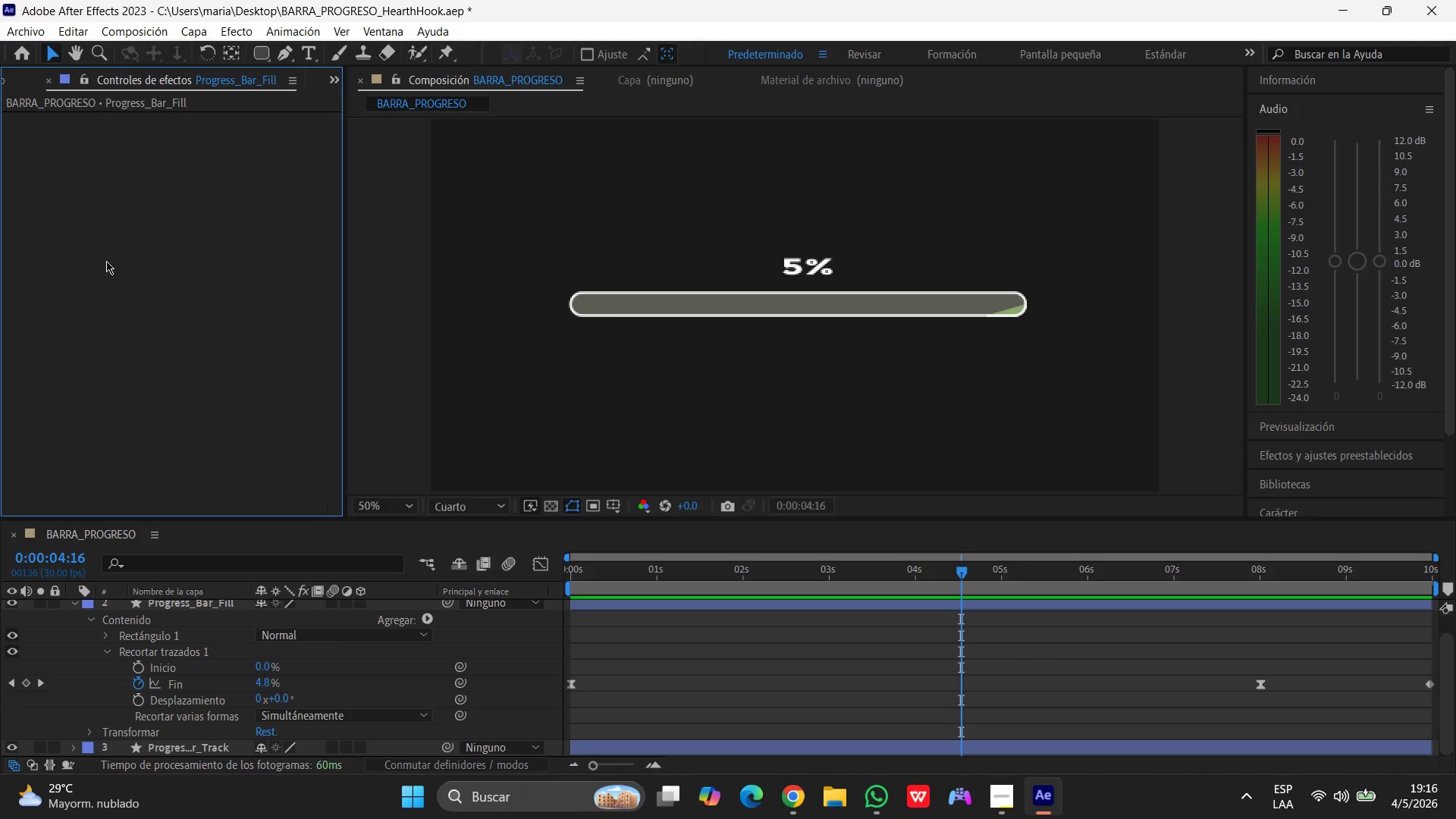 
left_click([106, 261])
 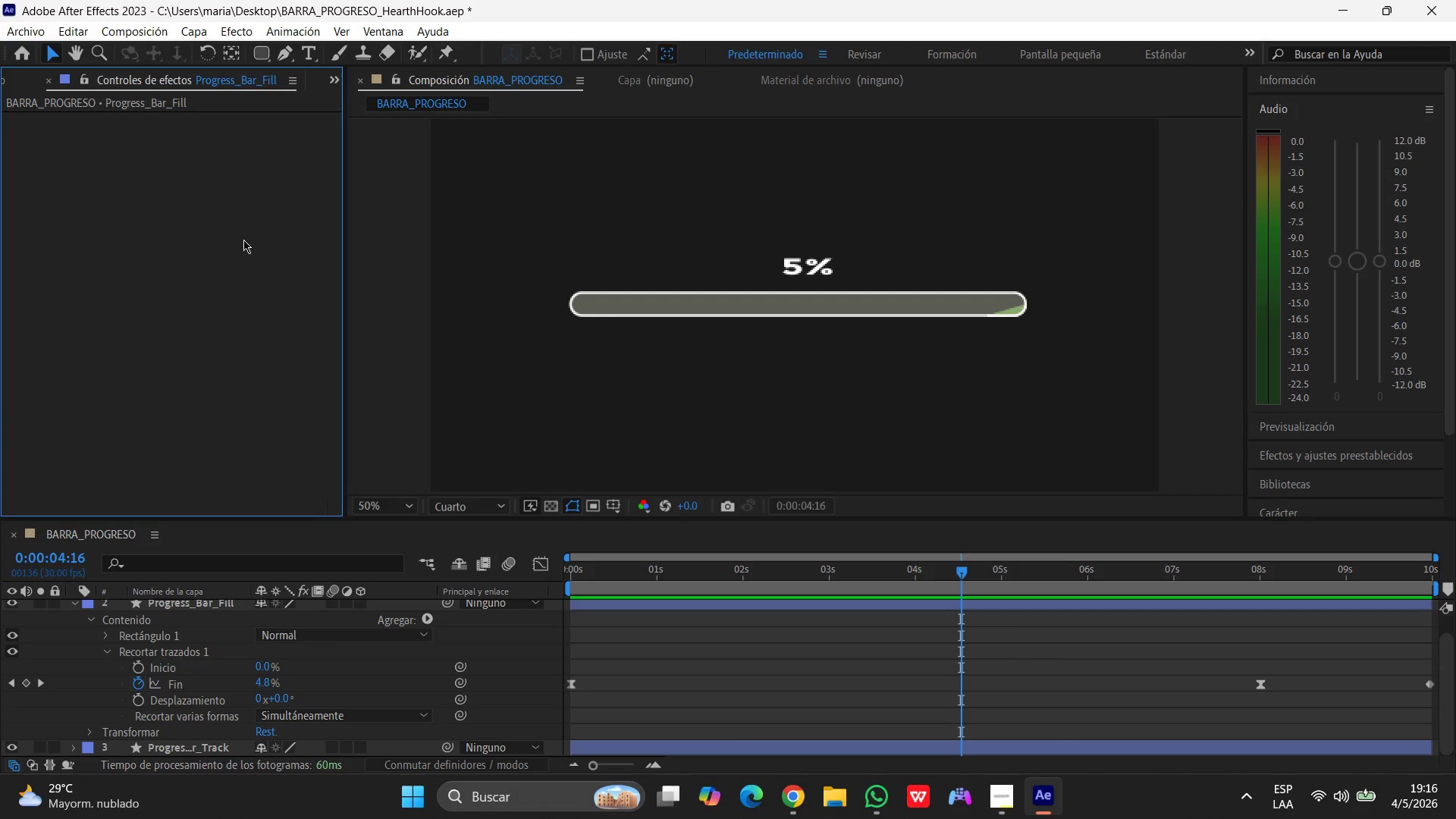 
left_click([243, 240])
 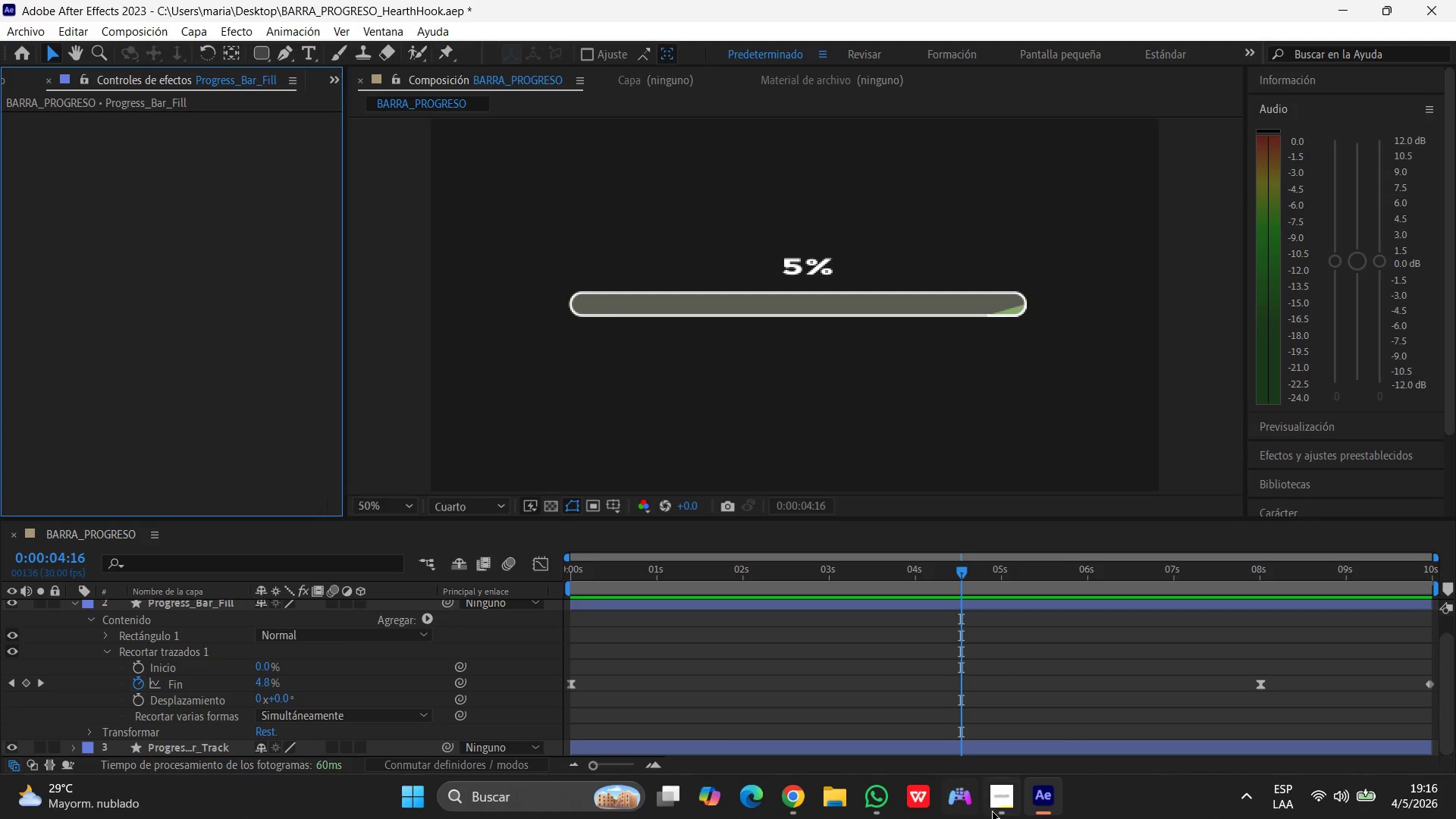 
left_click([997, 816])
 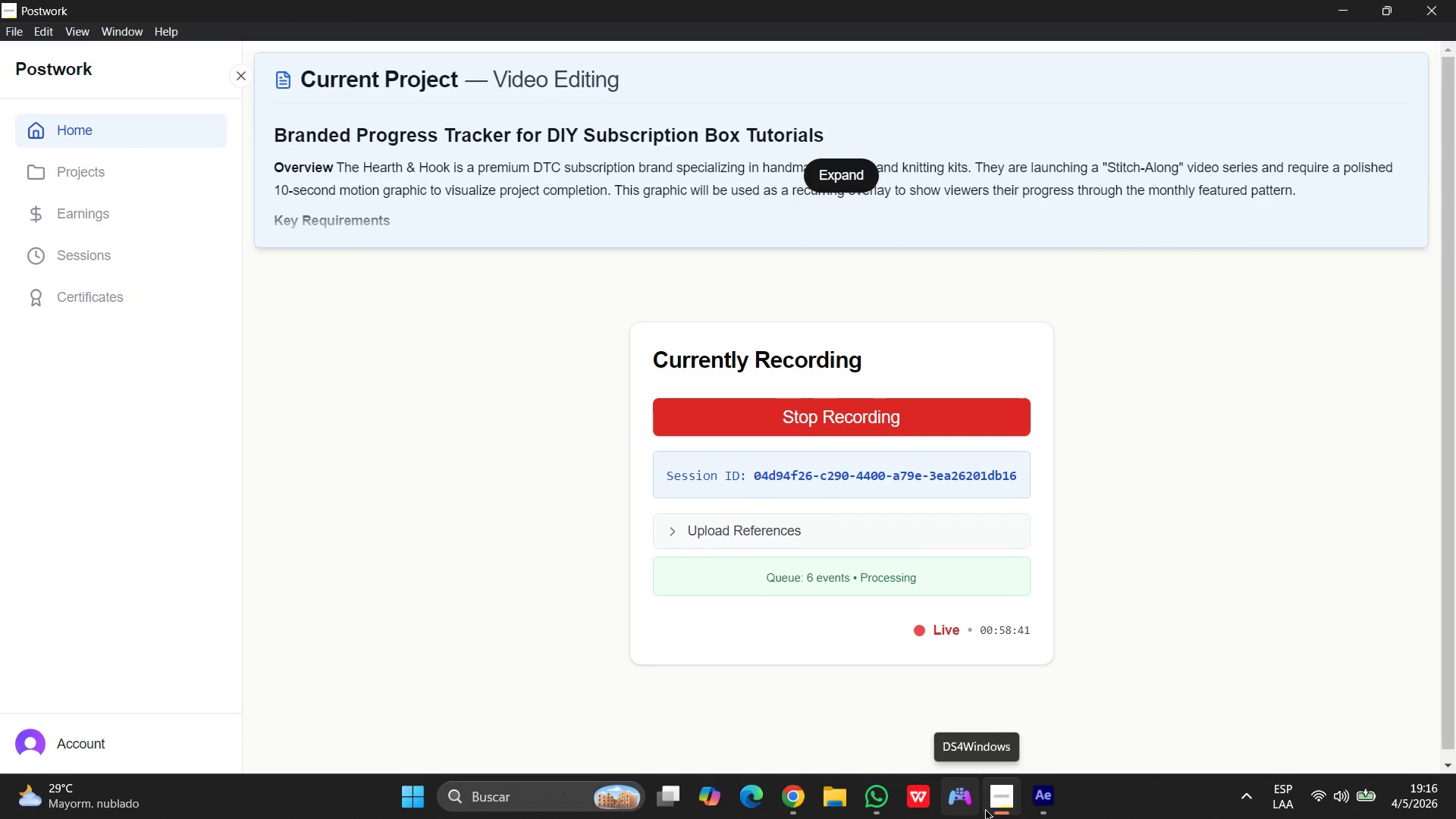 
left_click([1057, 802])
 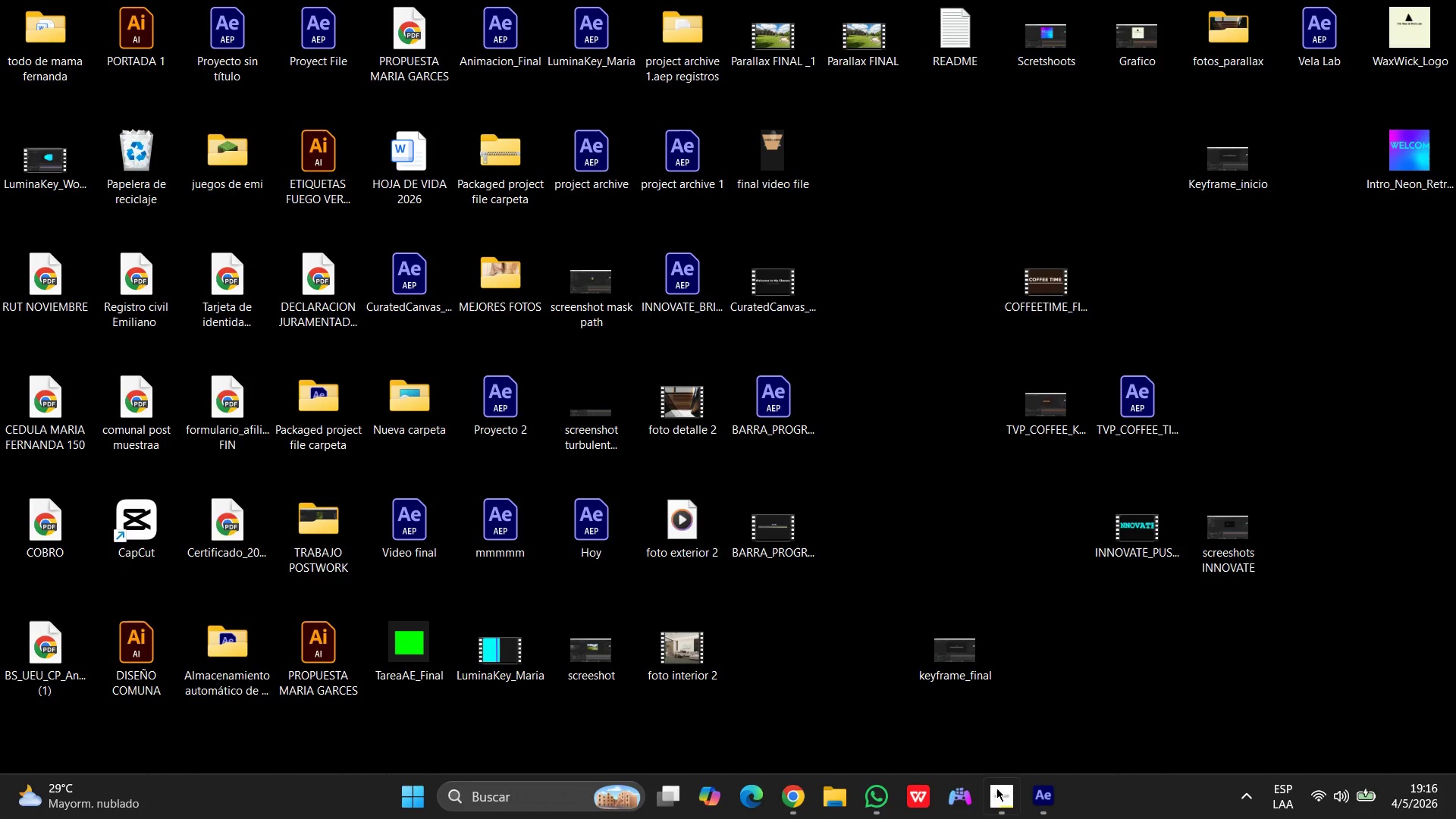 
left_click([1054, 808])
 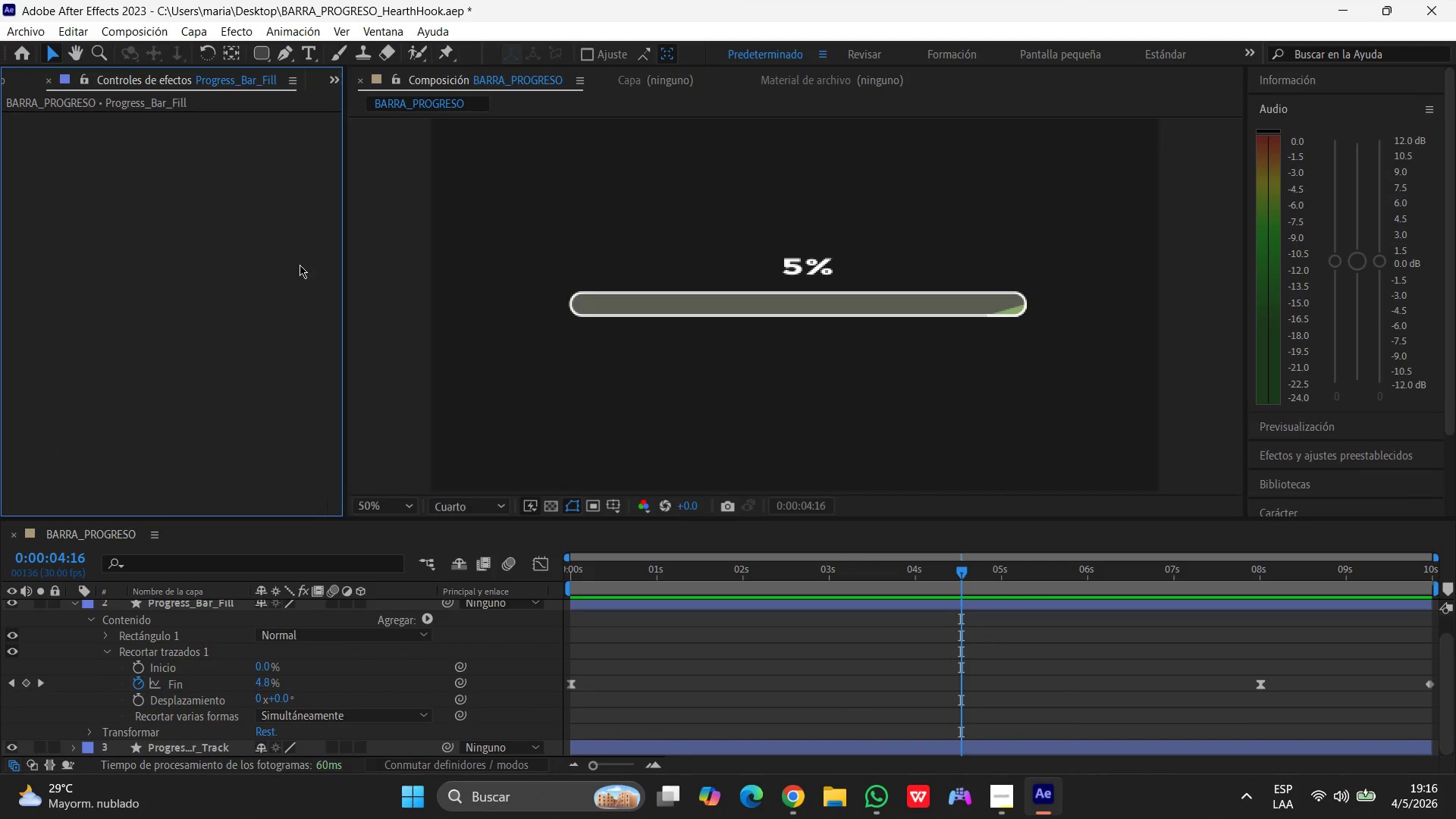 
left_click([300, 264])
 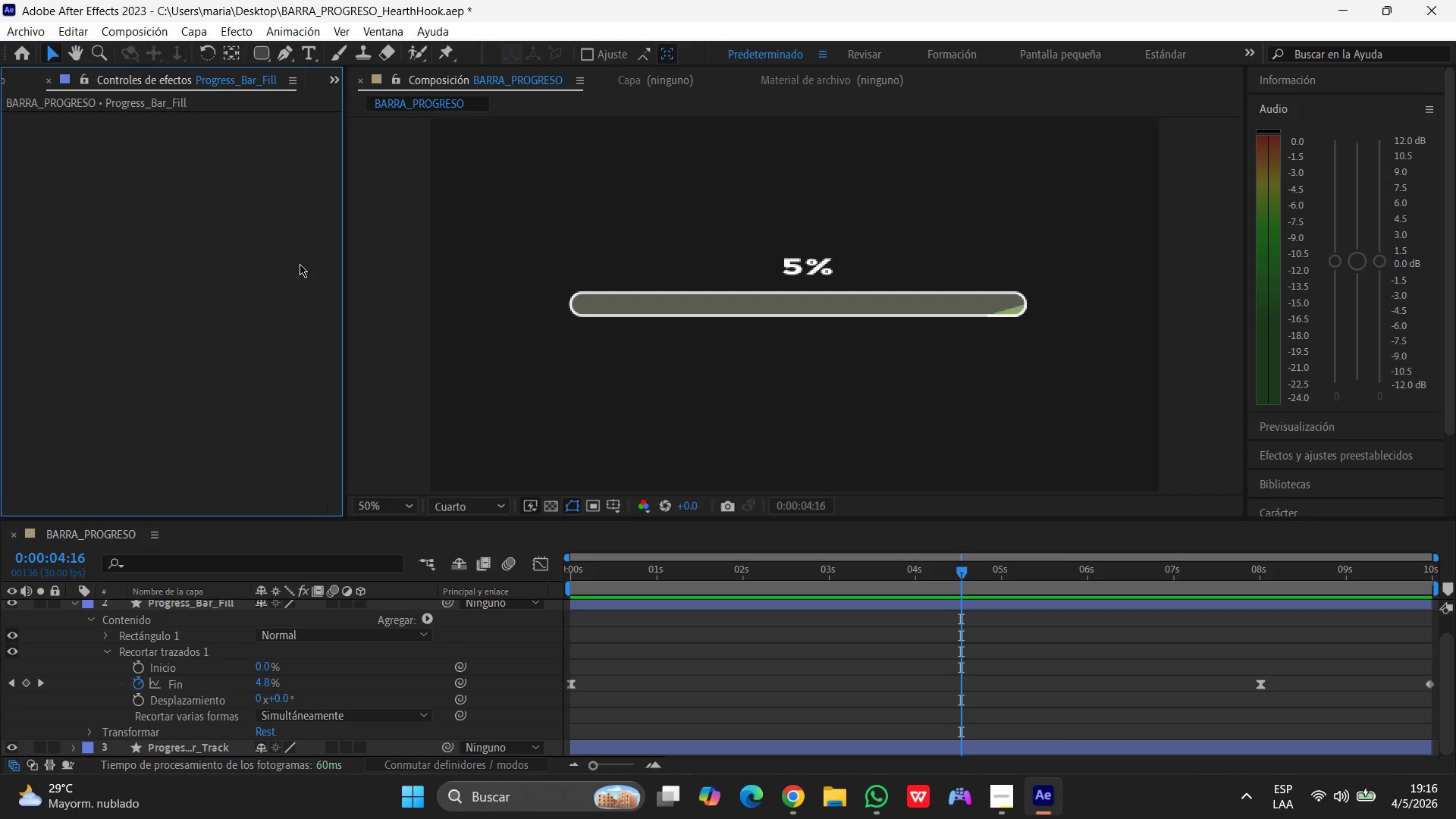 
left_click([273, 228])
 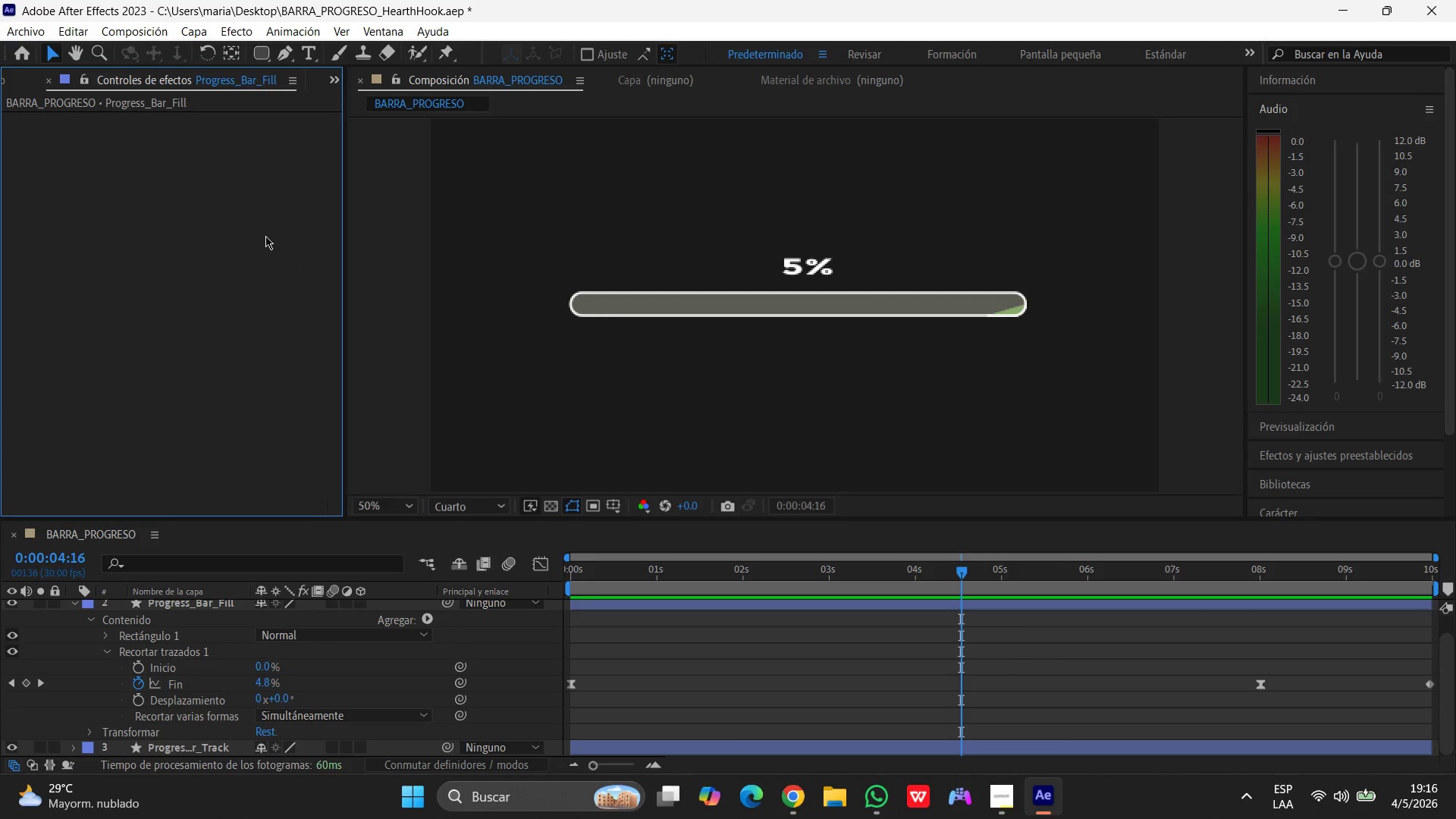 
wait(9.69)
 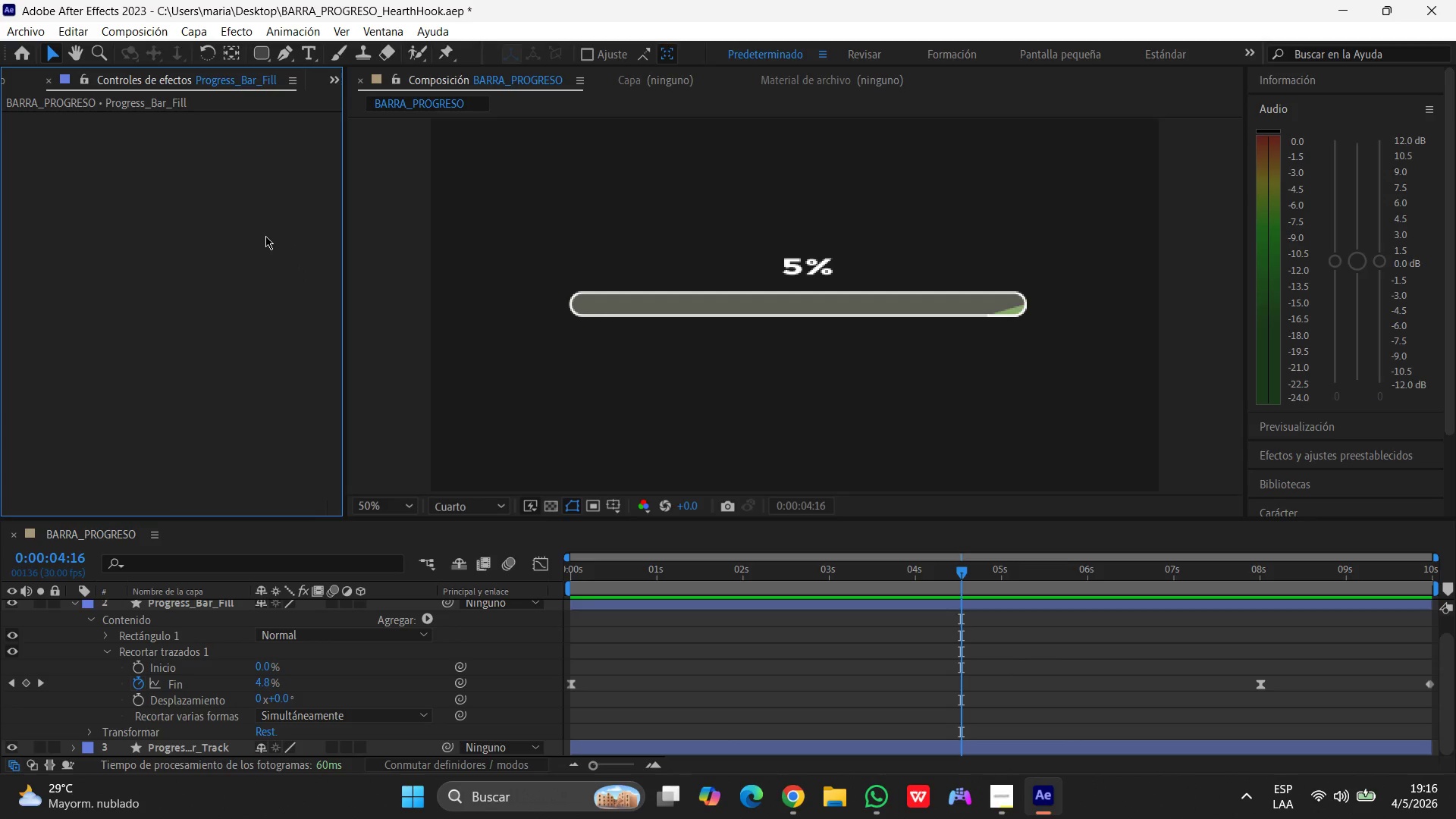 
left_click([259, 236])
 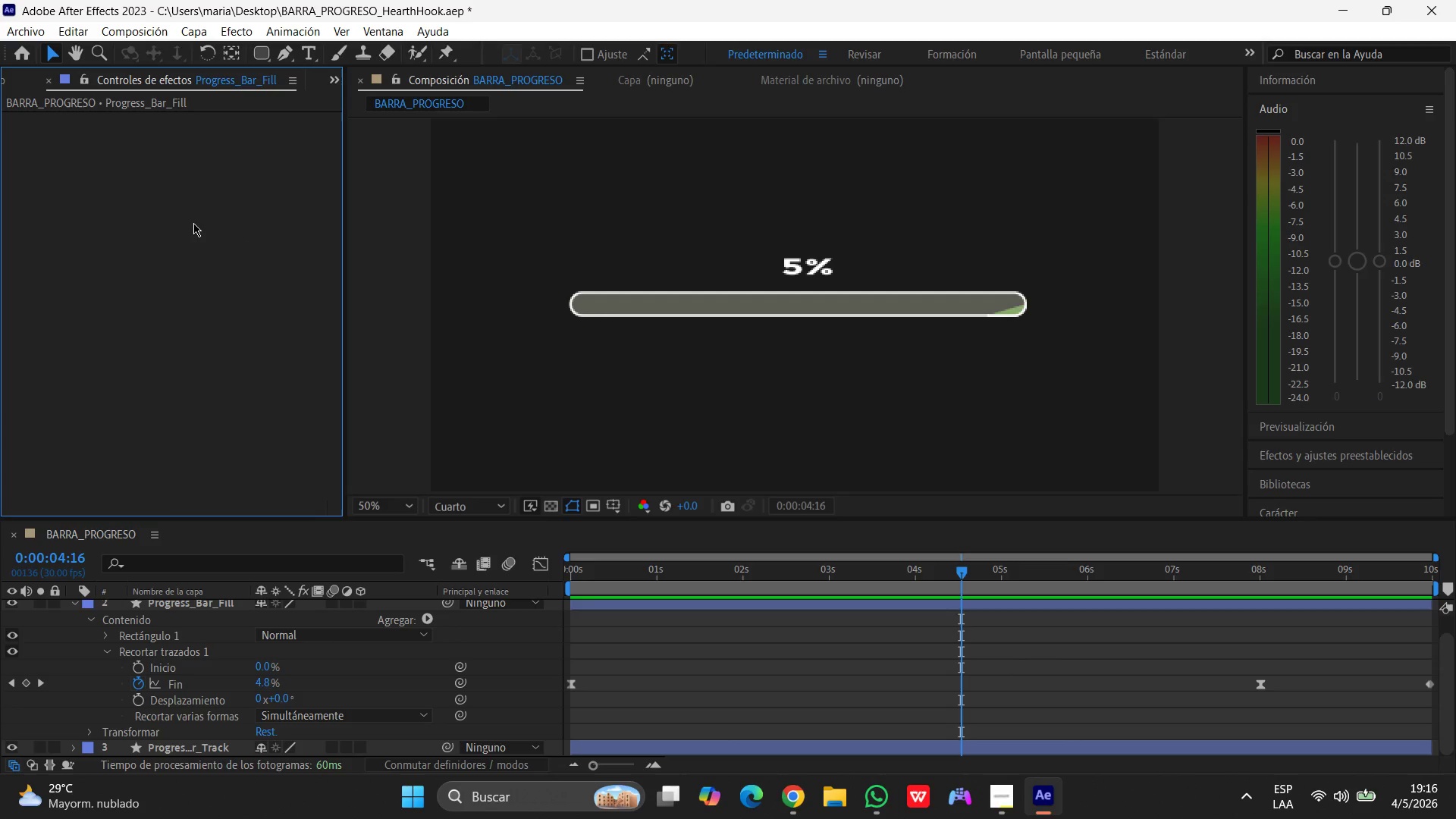 
left_click_drag(start_coordinate=[162, 187], to_coordinate=[171, 190])
 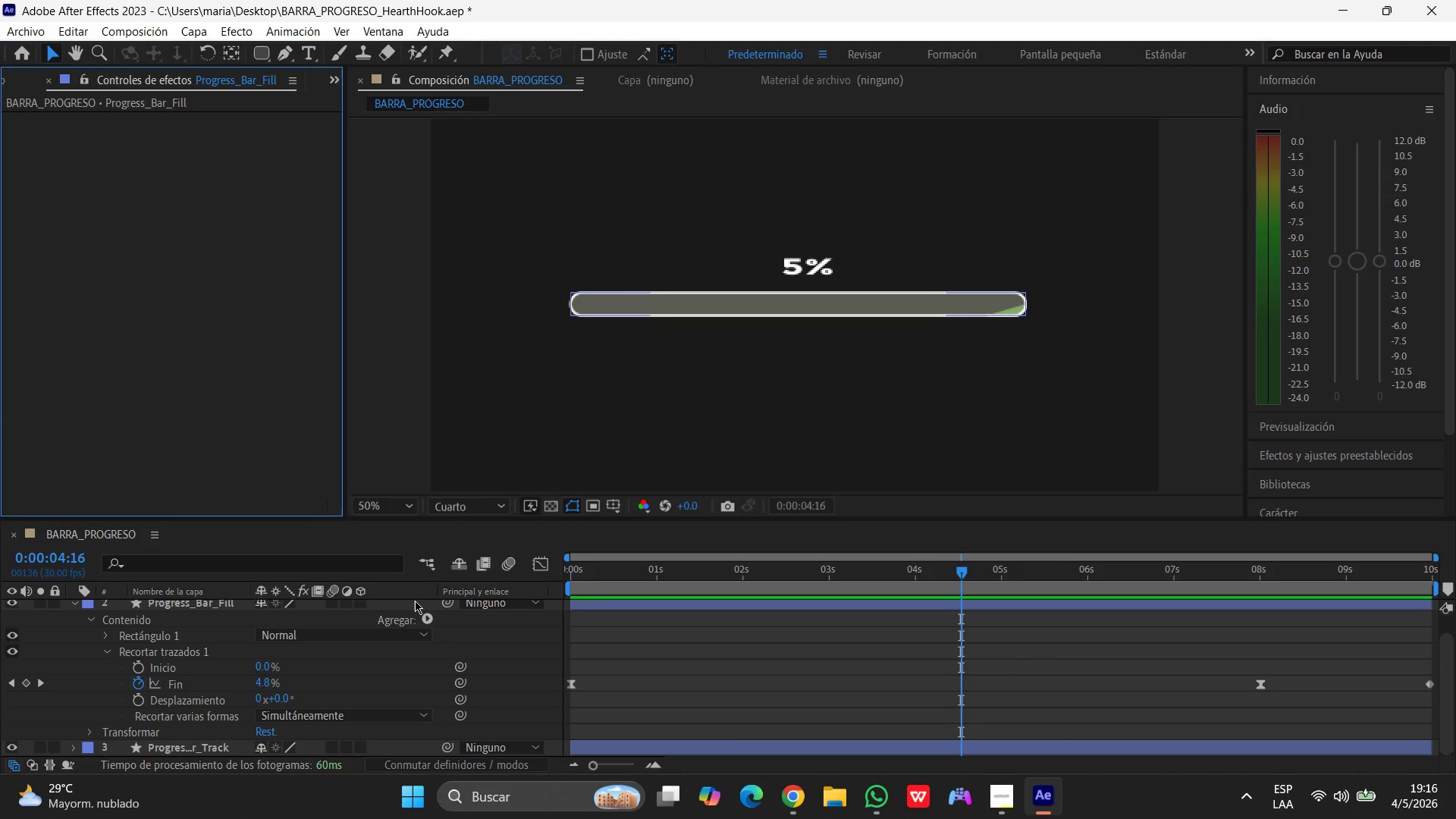 
left_click([415, 601])
 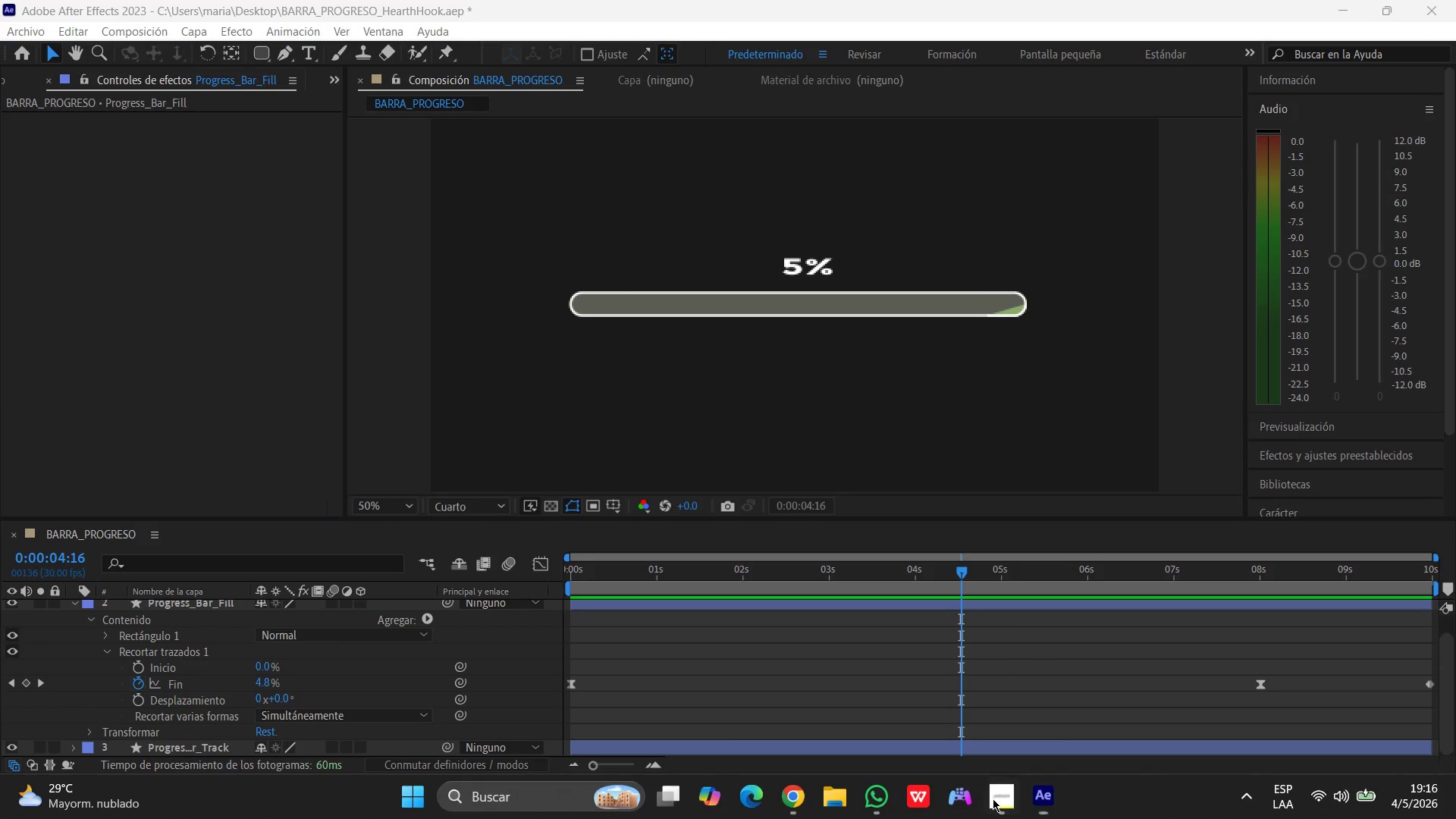 
left_click([1003, 802])